 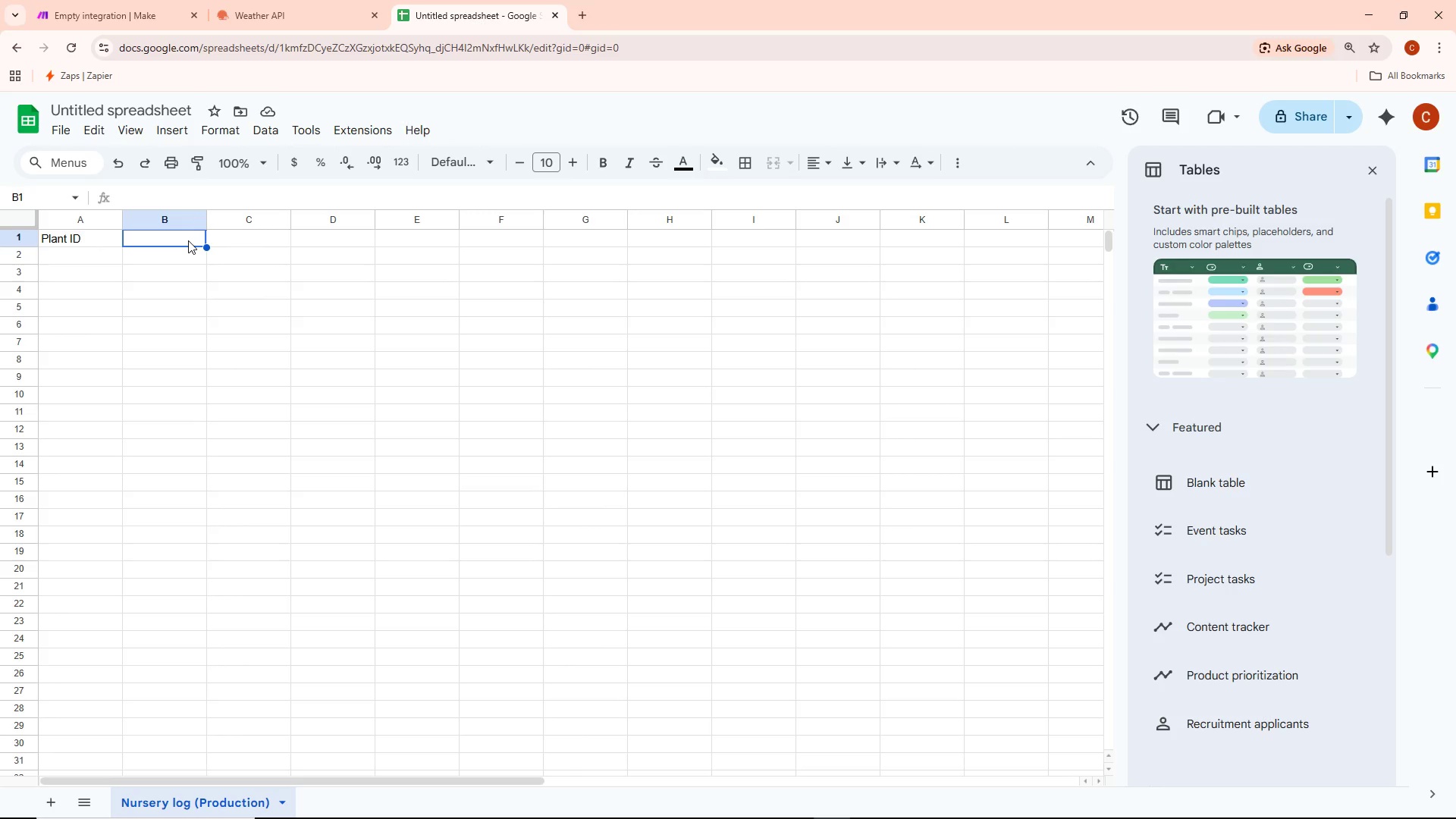 
triple_click([188, 240])
 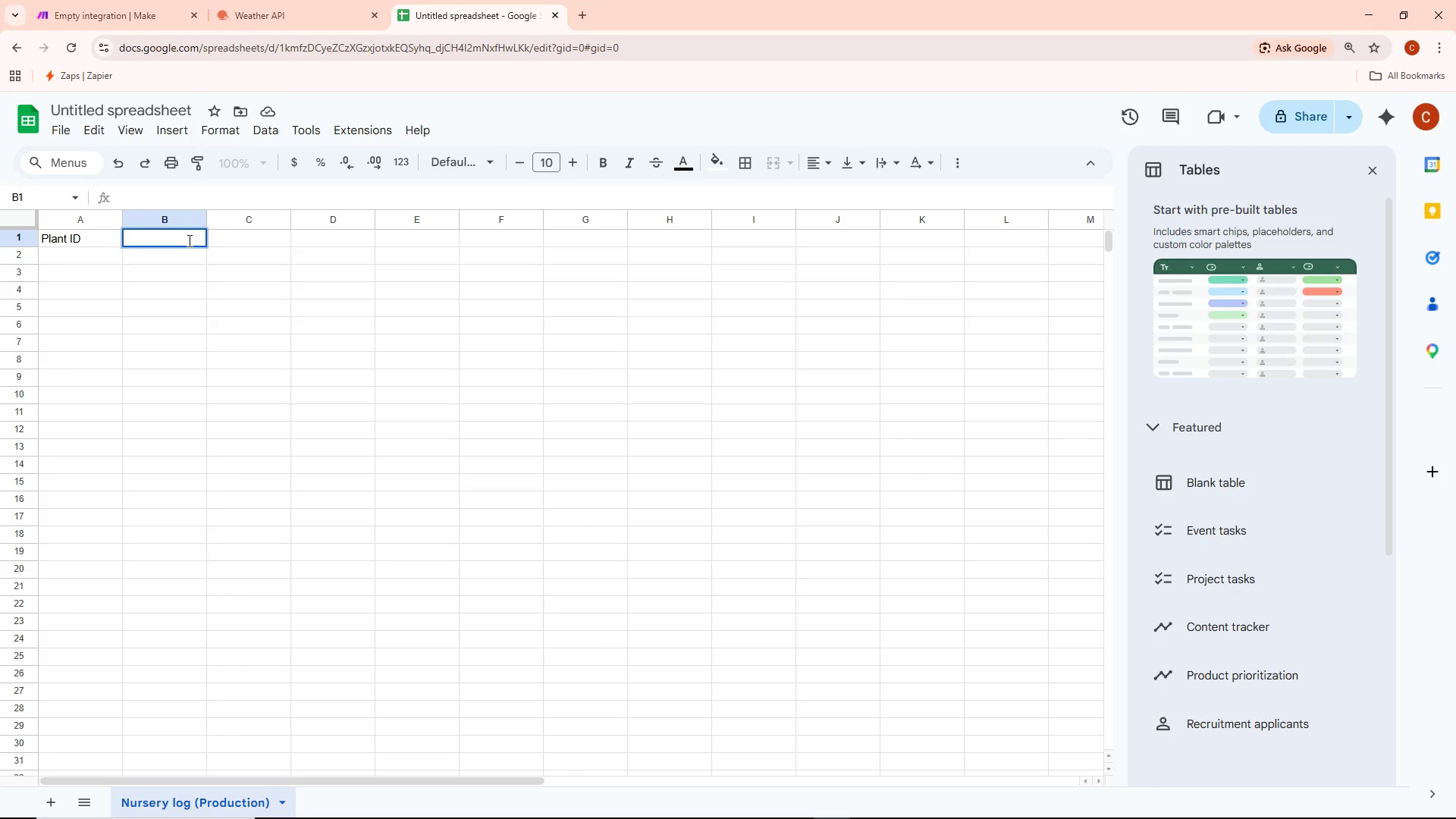 
wait(8.12)
 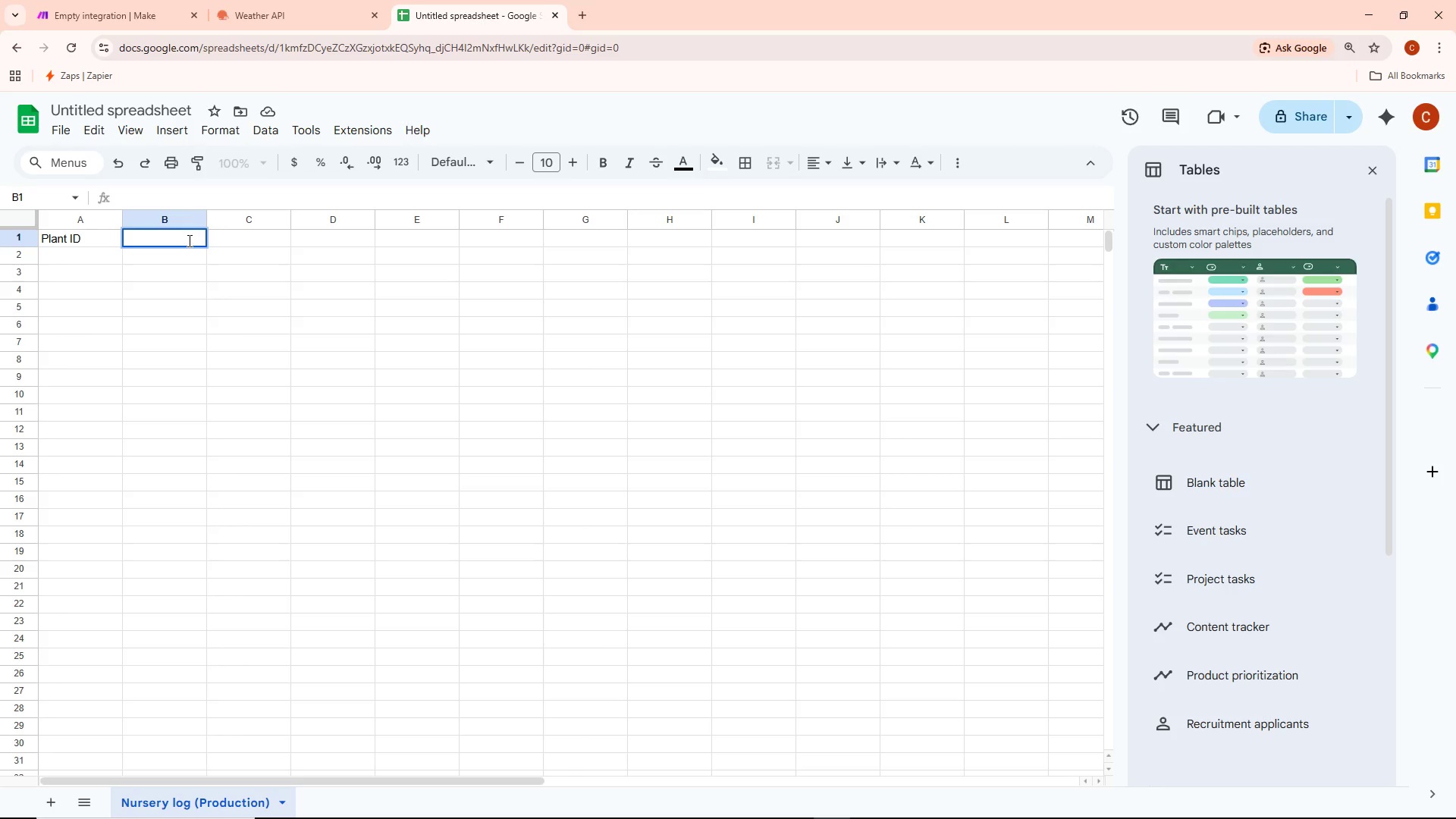 
key(Alt+AltLeft)
 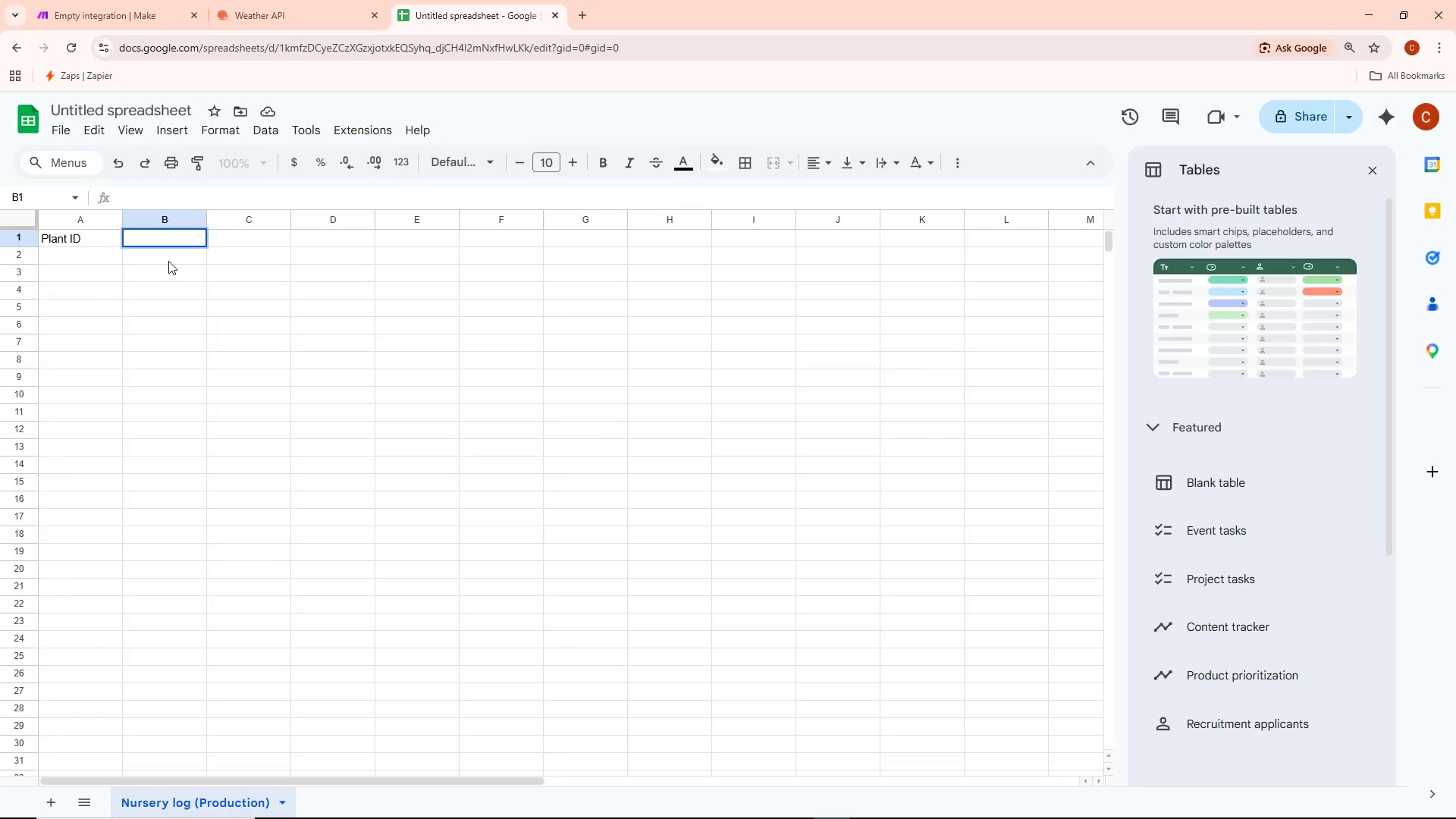 
key(Alt+Tab)